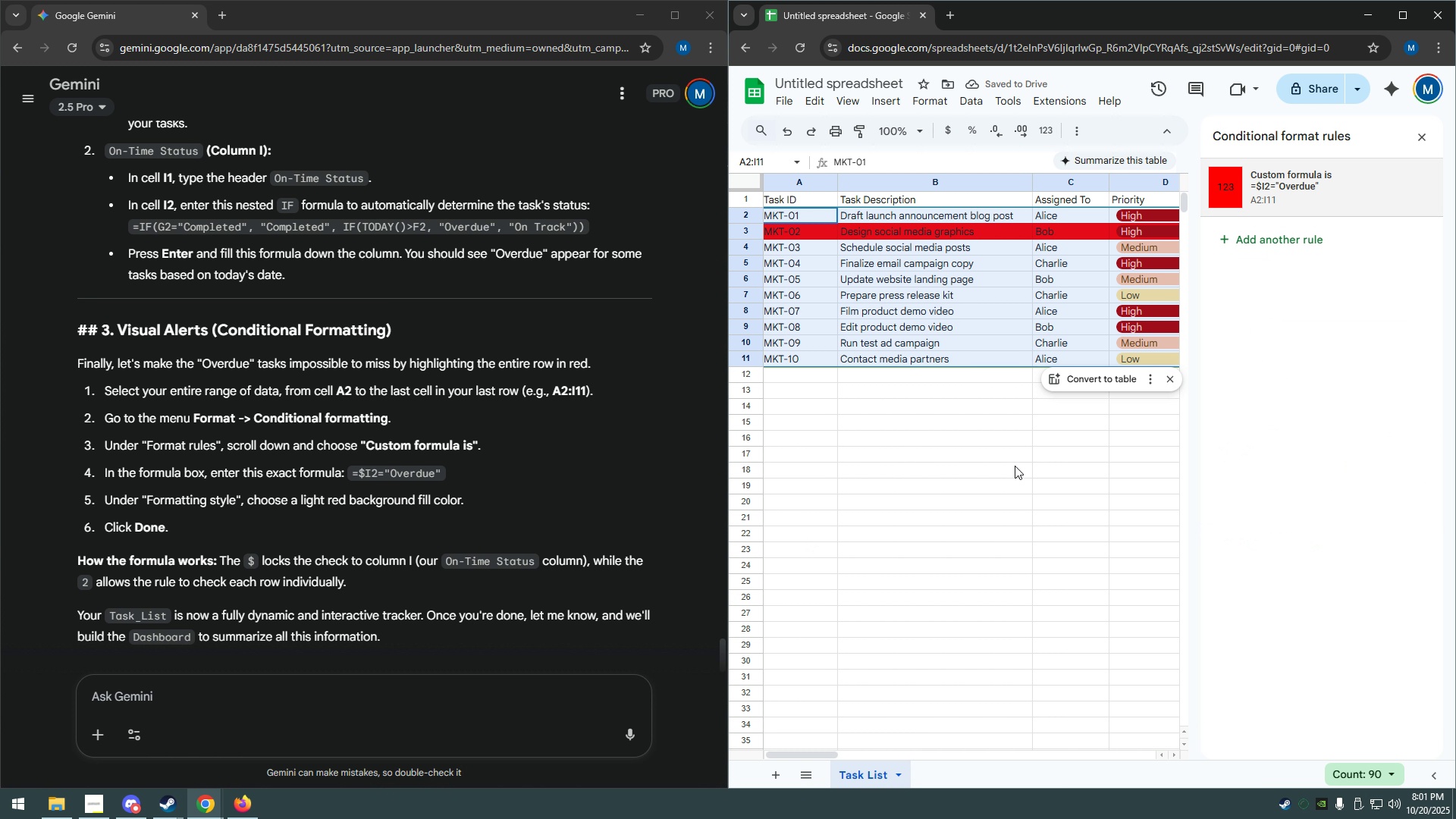 
scroll: coordinate [680, 482], scroll_direction: down, amount: 2.0
 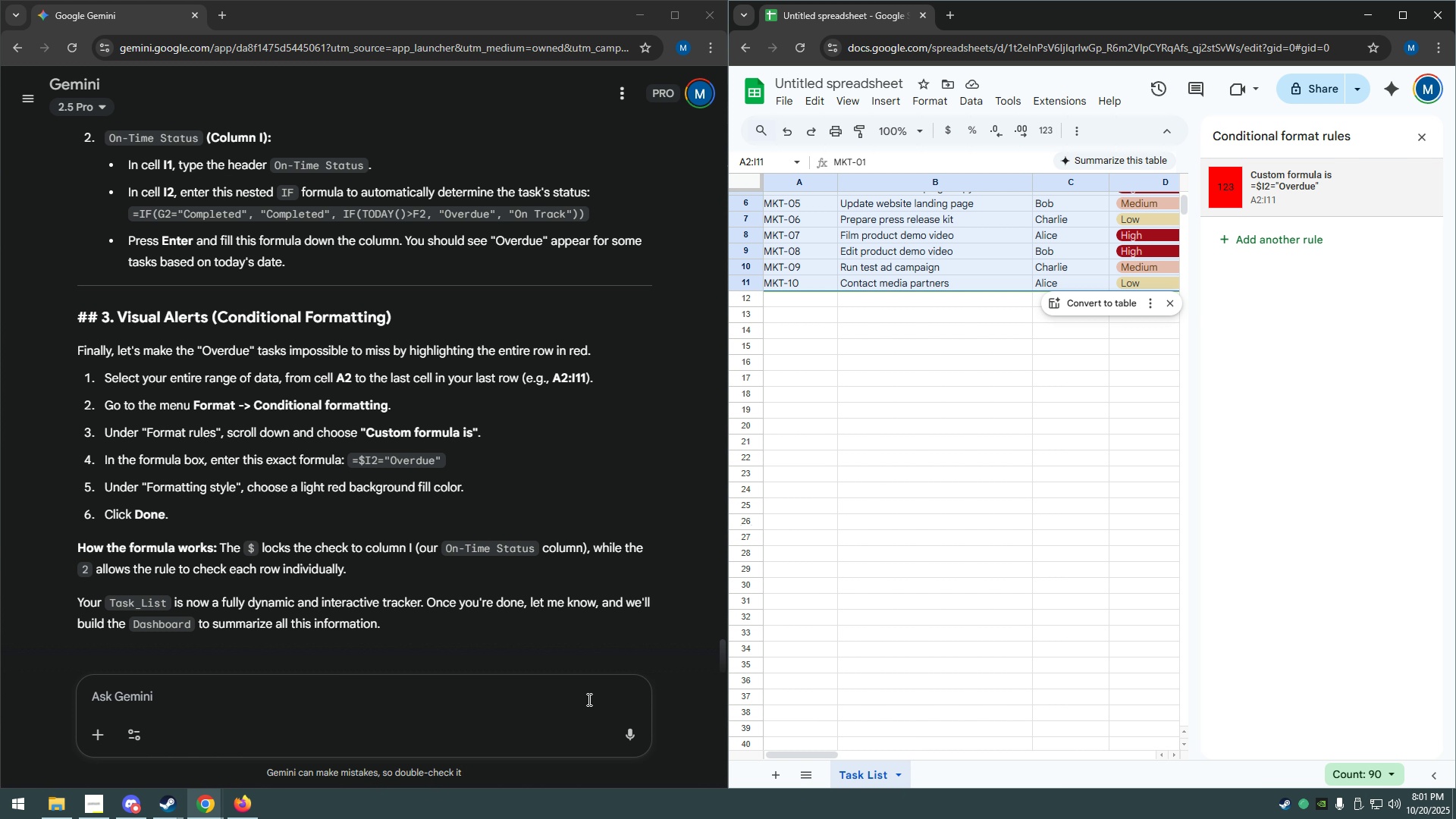 
left_click([585, 695])
 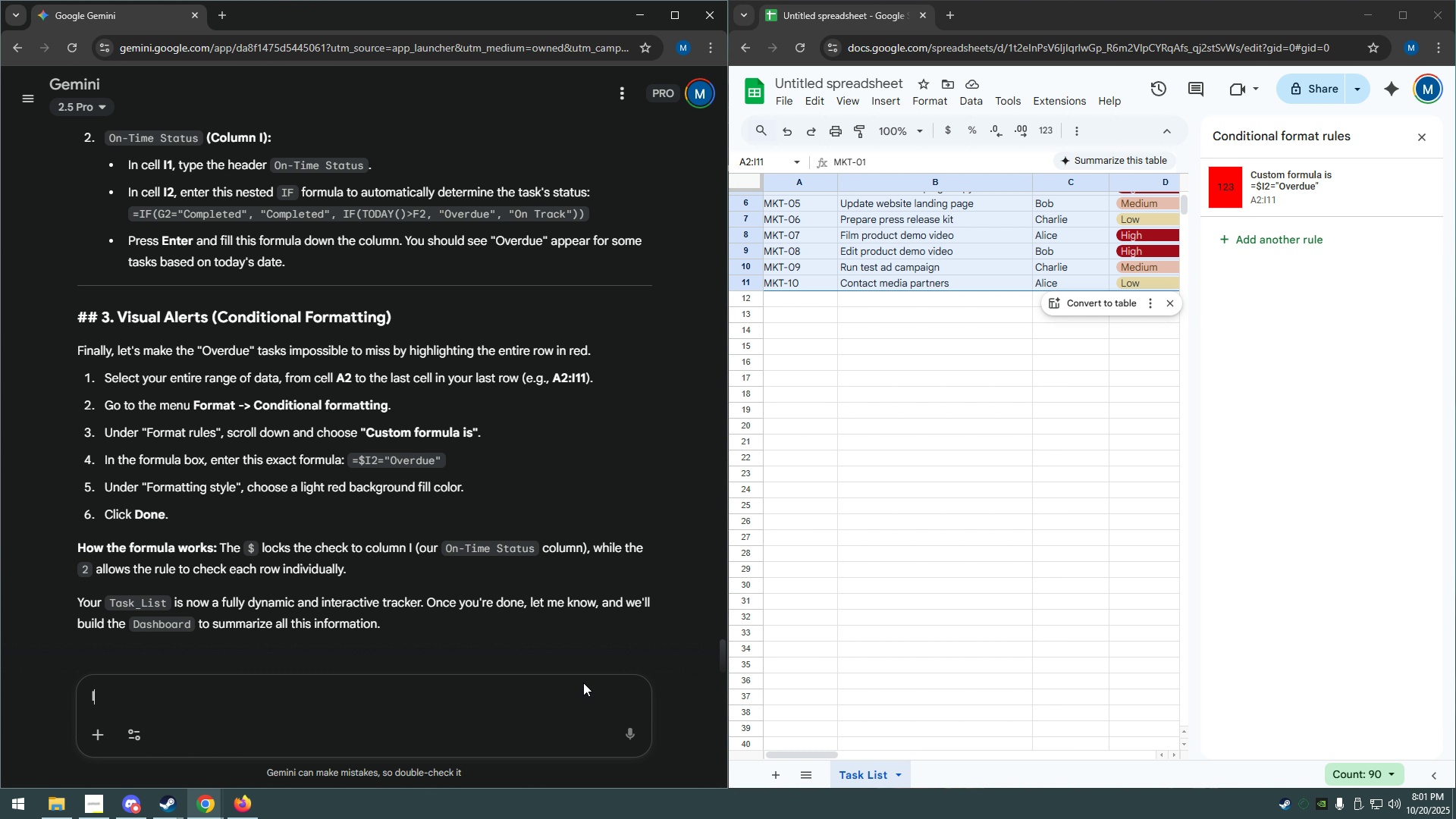 
type(lets continue)
 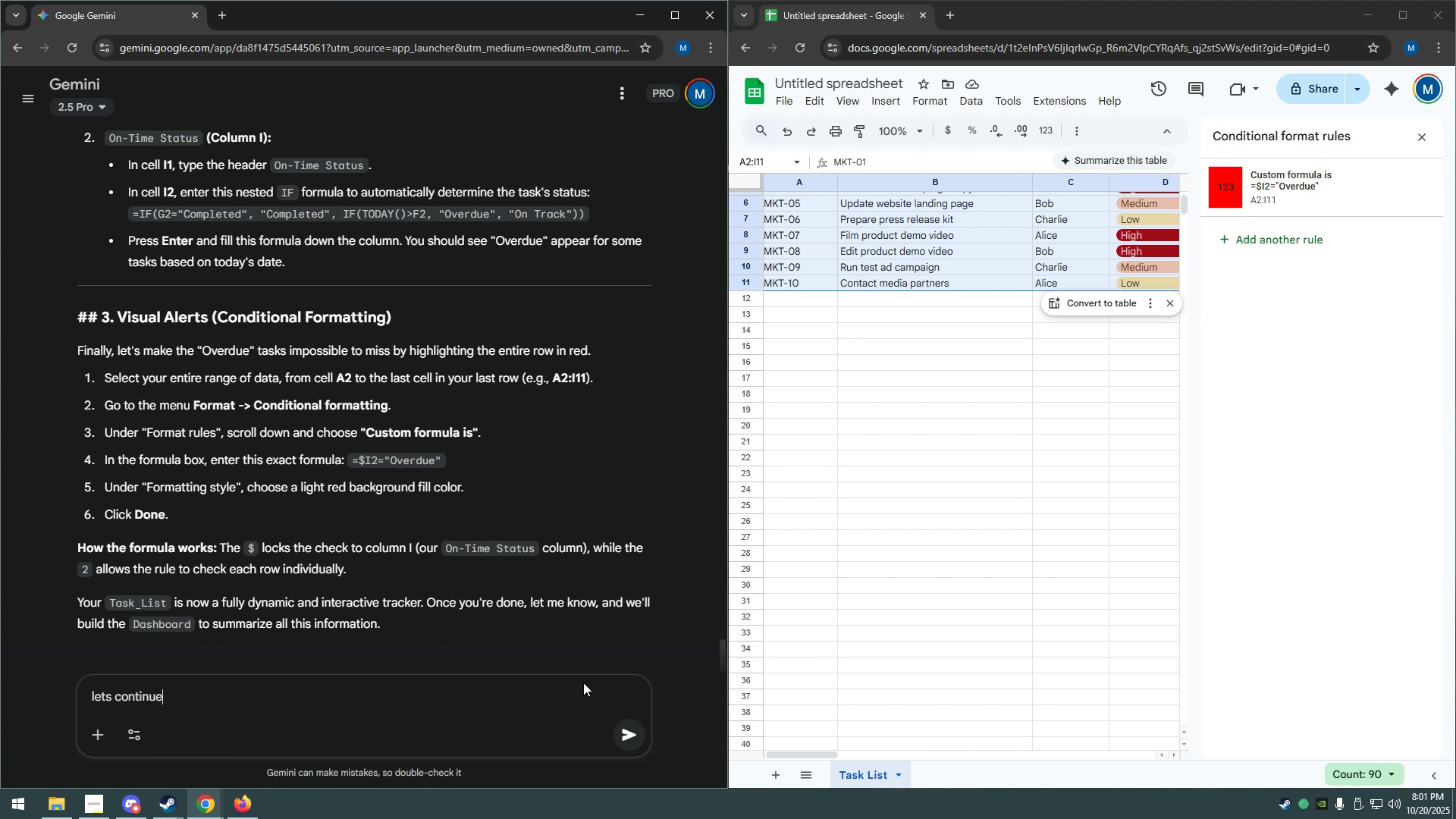 
key(Enter)
 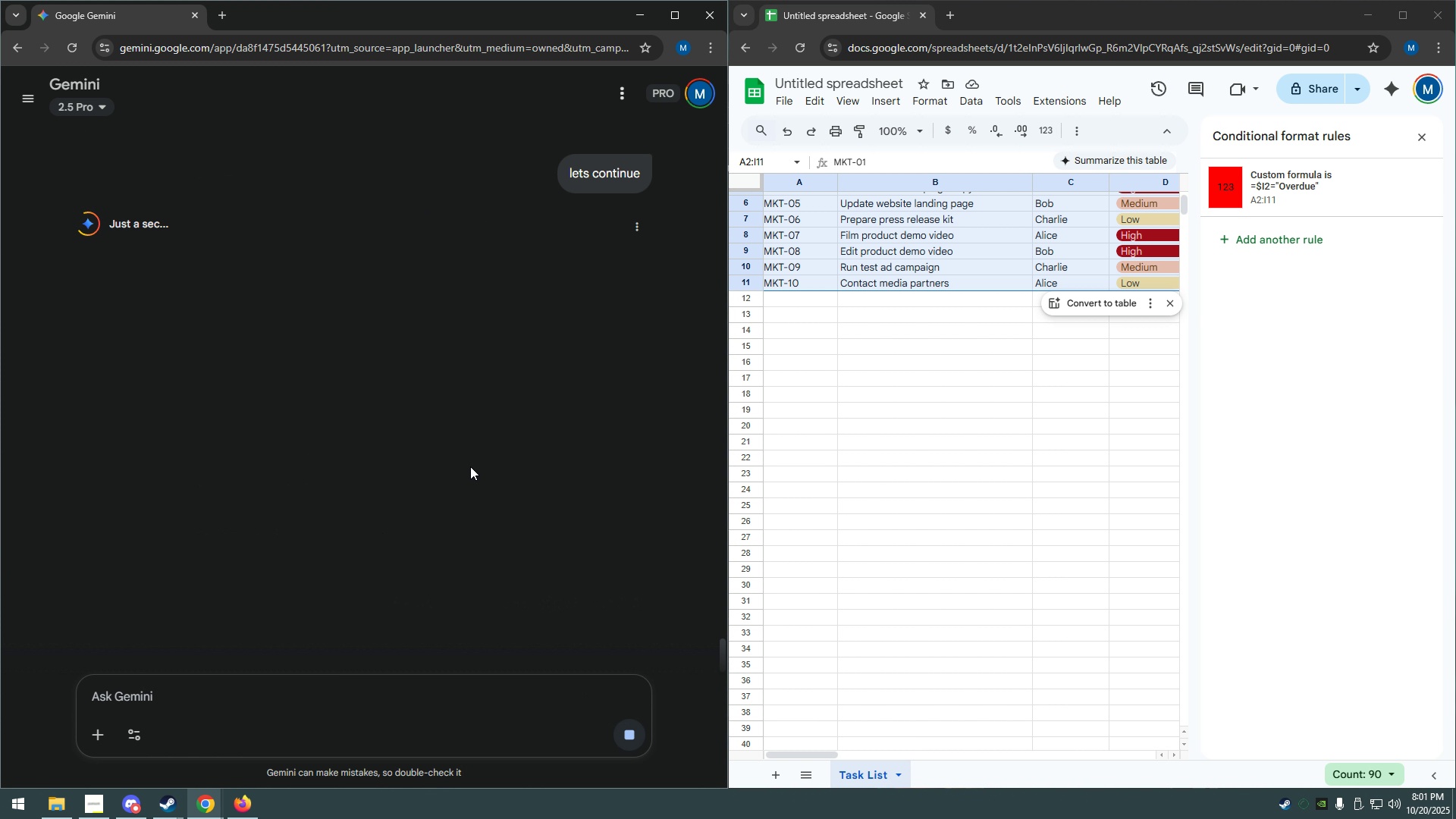 
scroll: coordinate [466, 292], scroll_direction: up, amount: 5.0
 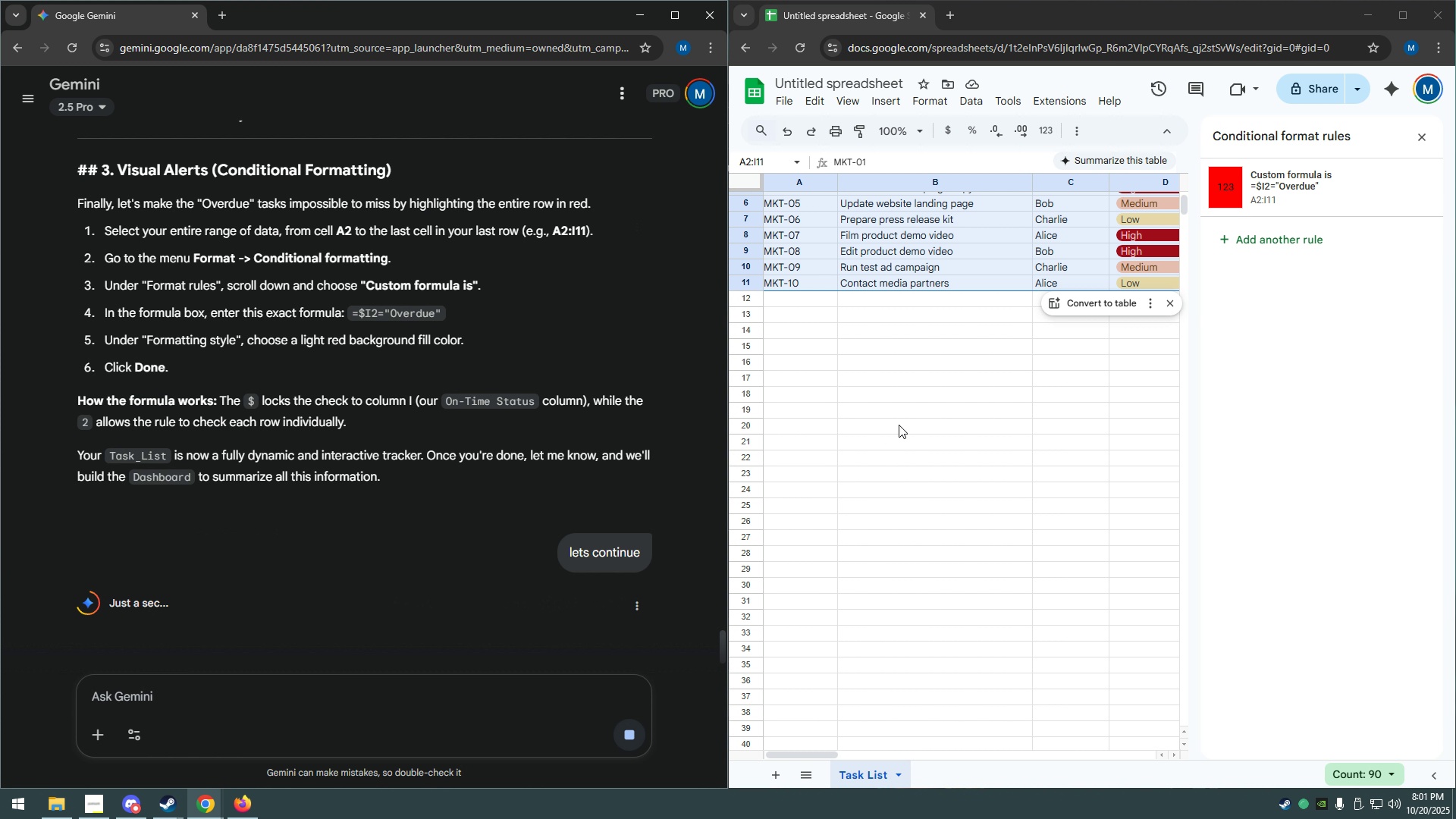 
left_click([949, 425])
 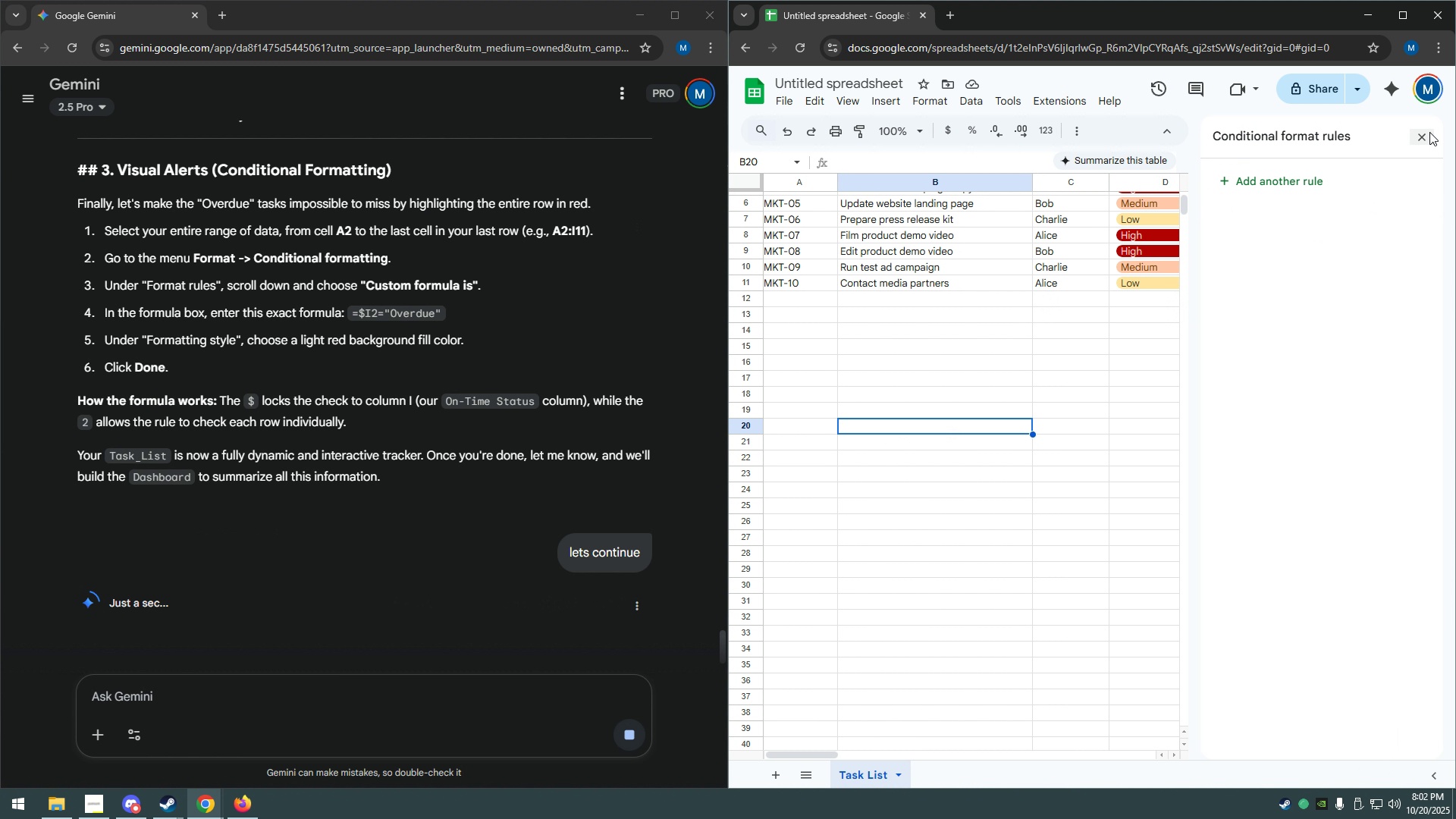 
left_click([1427, 133])
 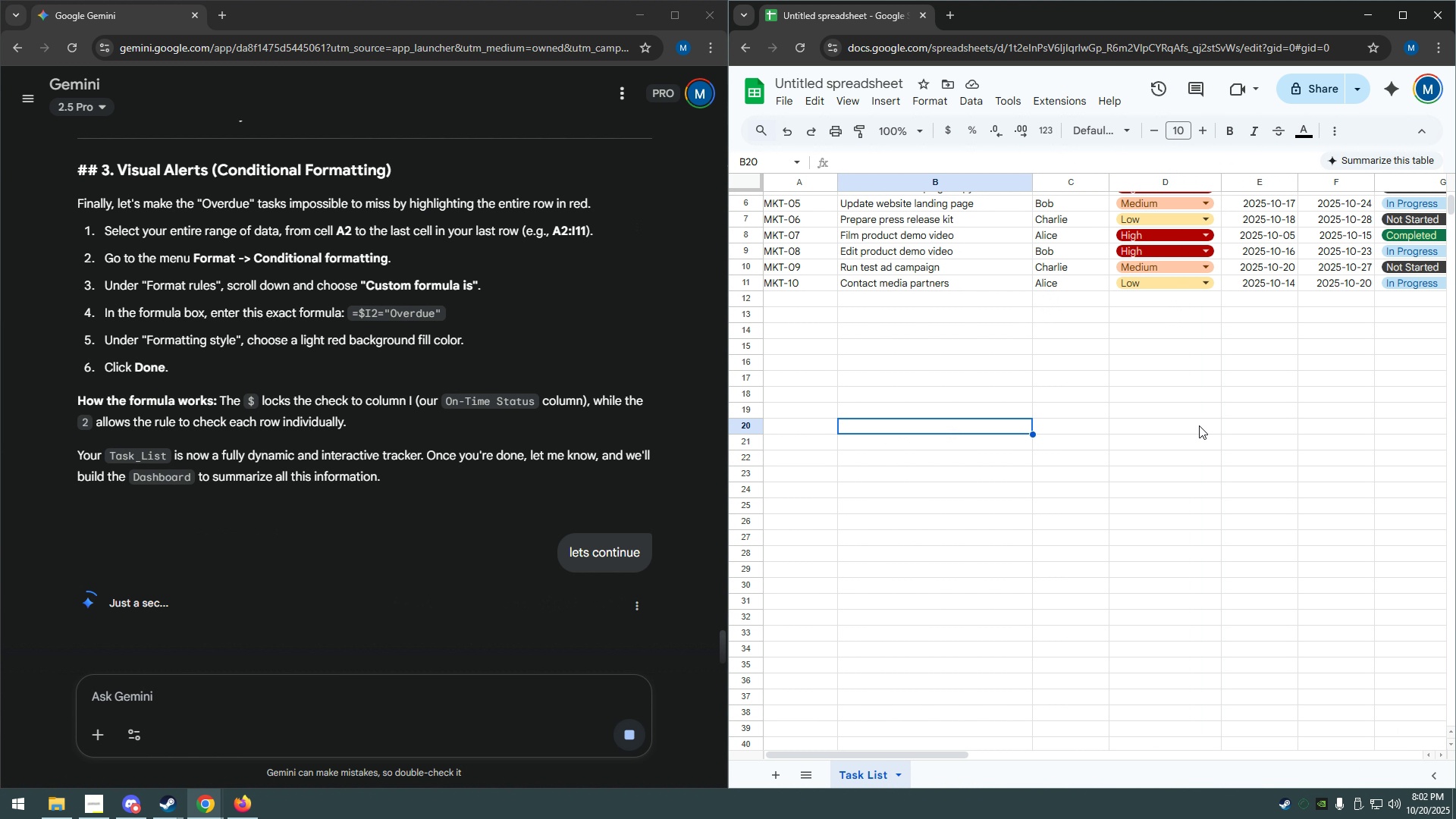 
scroll: coordinate [1114, 447], scroll_direction: up, amount: 6.0
 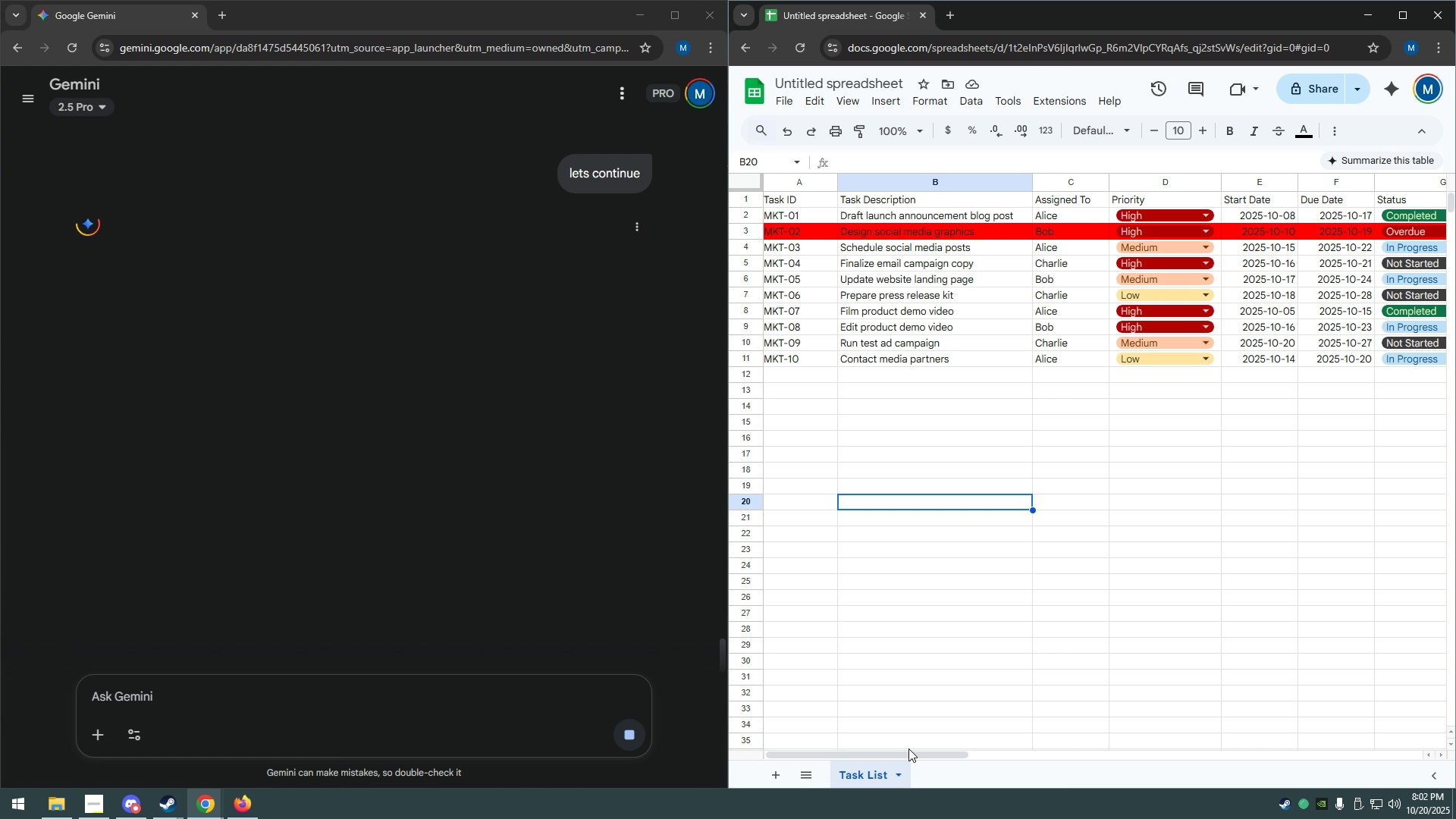 
left_click_drag(start_coordinate=[912, 753], to_coordinate=[996, 750])
 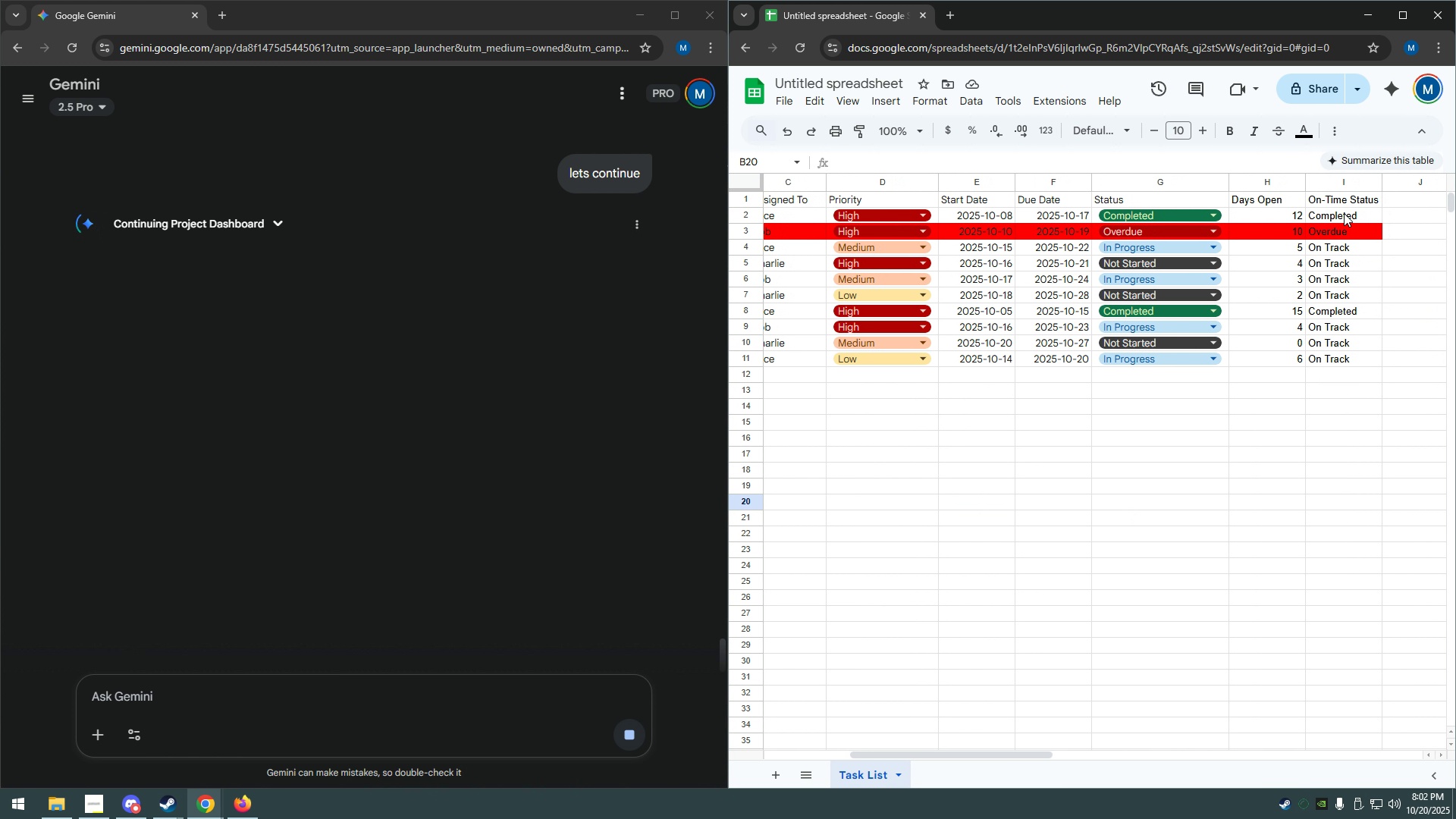 
left_click([1347, 205])
 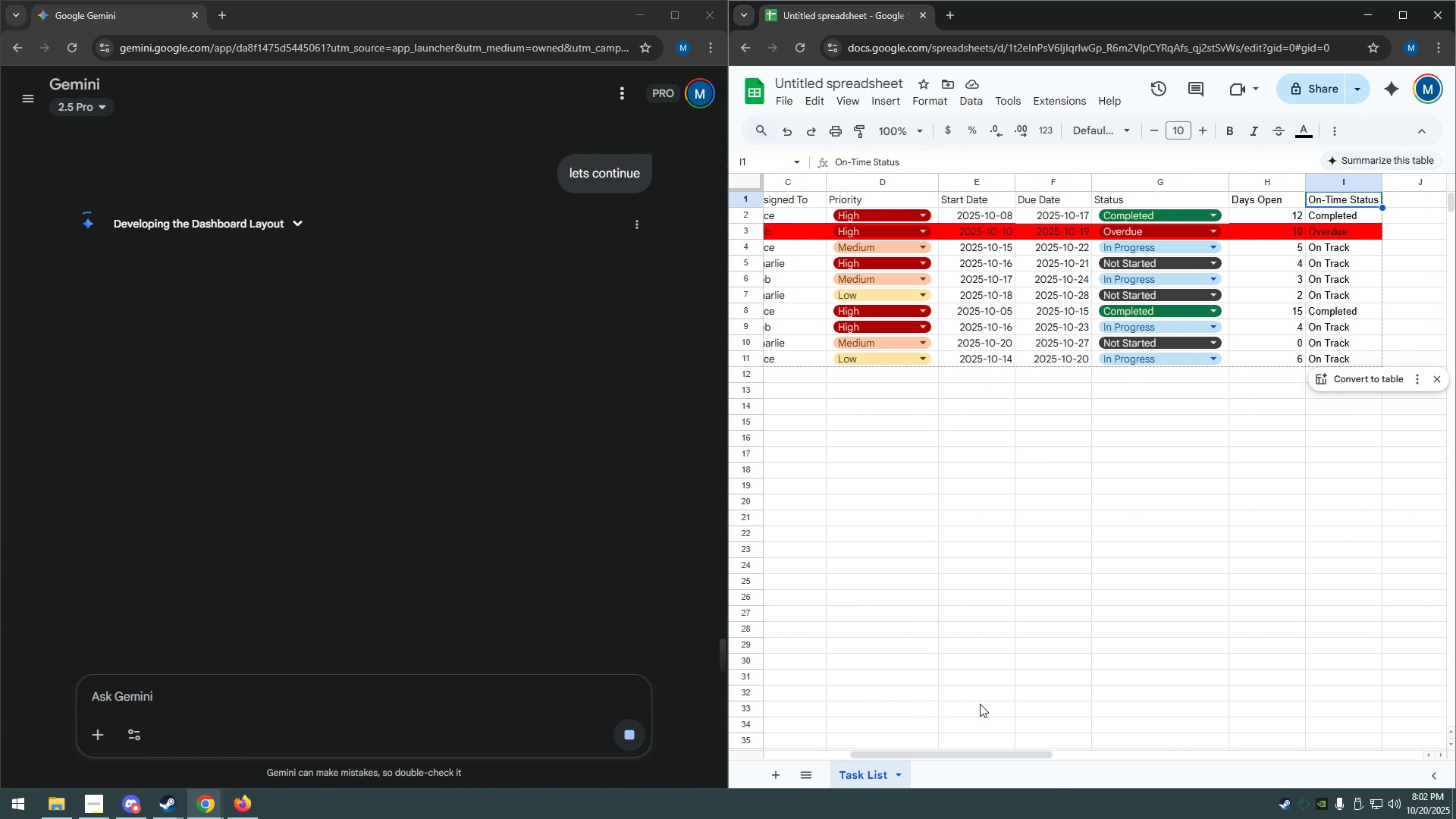 
left_click_drag(start_coordinate=[981, 751], to_coordinate=[889, 751])
 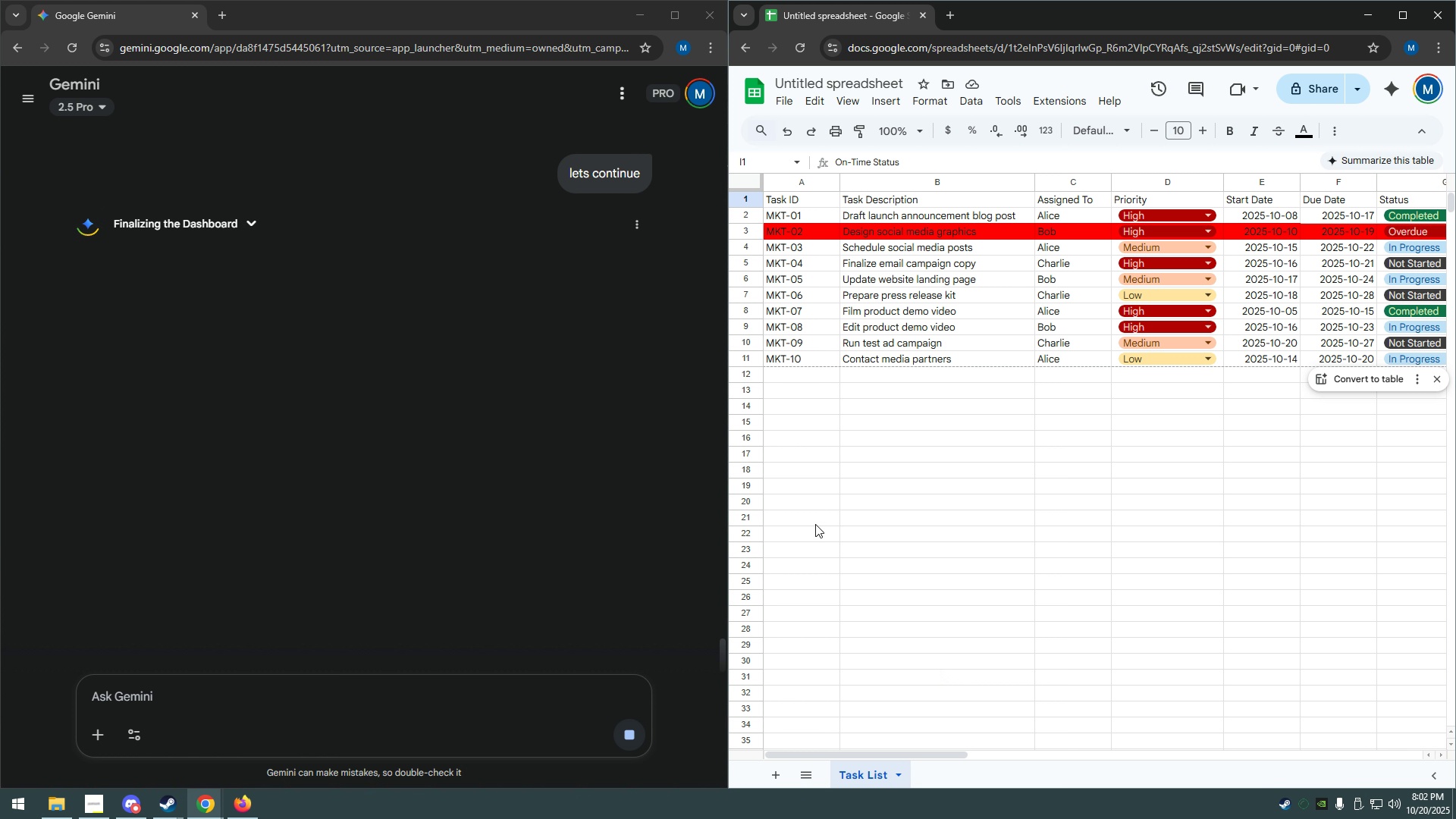 
left_click_drag(start_coordinate=[903, 754], to_coordinate=[897, 752])
 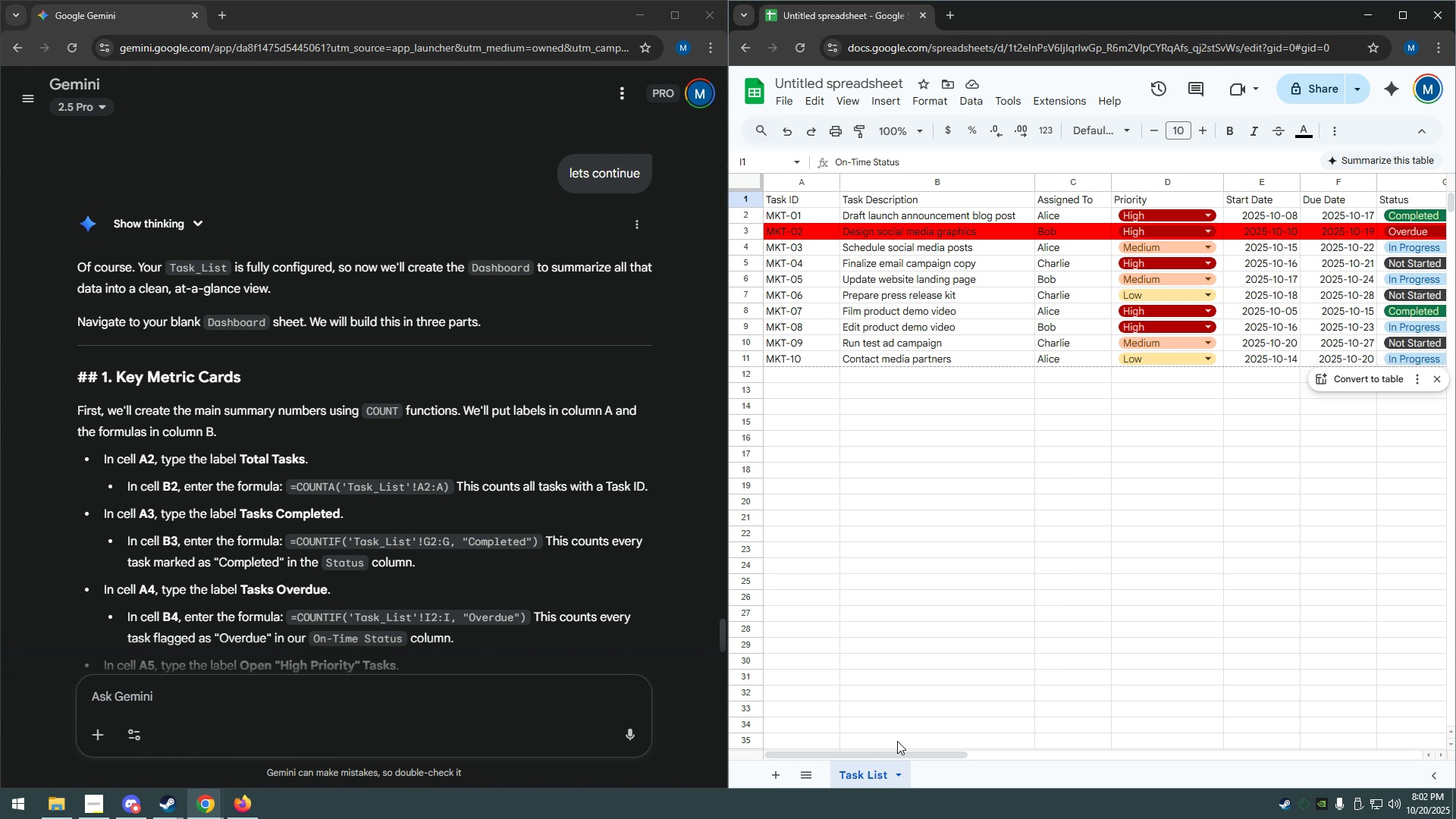 
scroll: coordinate [634, 566], scroll_direction: none, amount: 0.0
 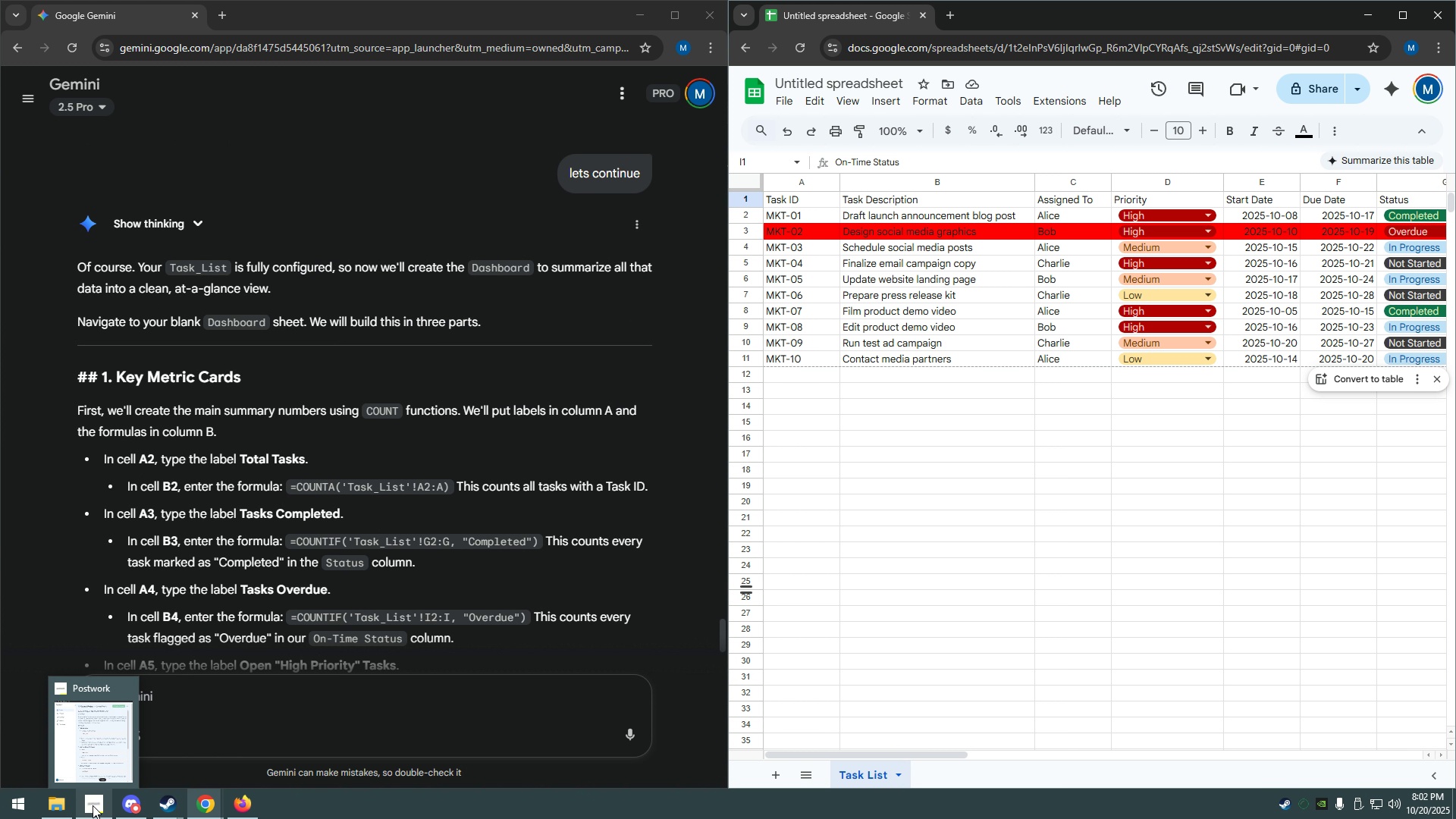 
left_click([97, 803])